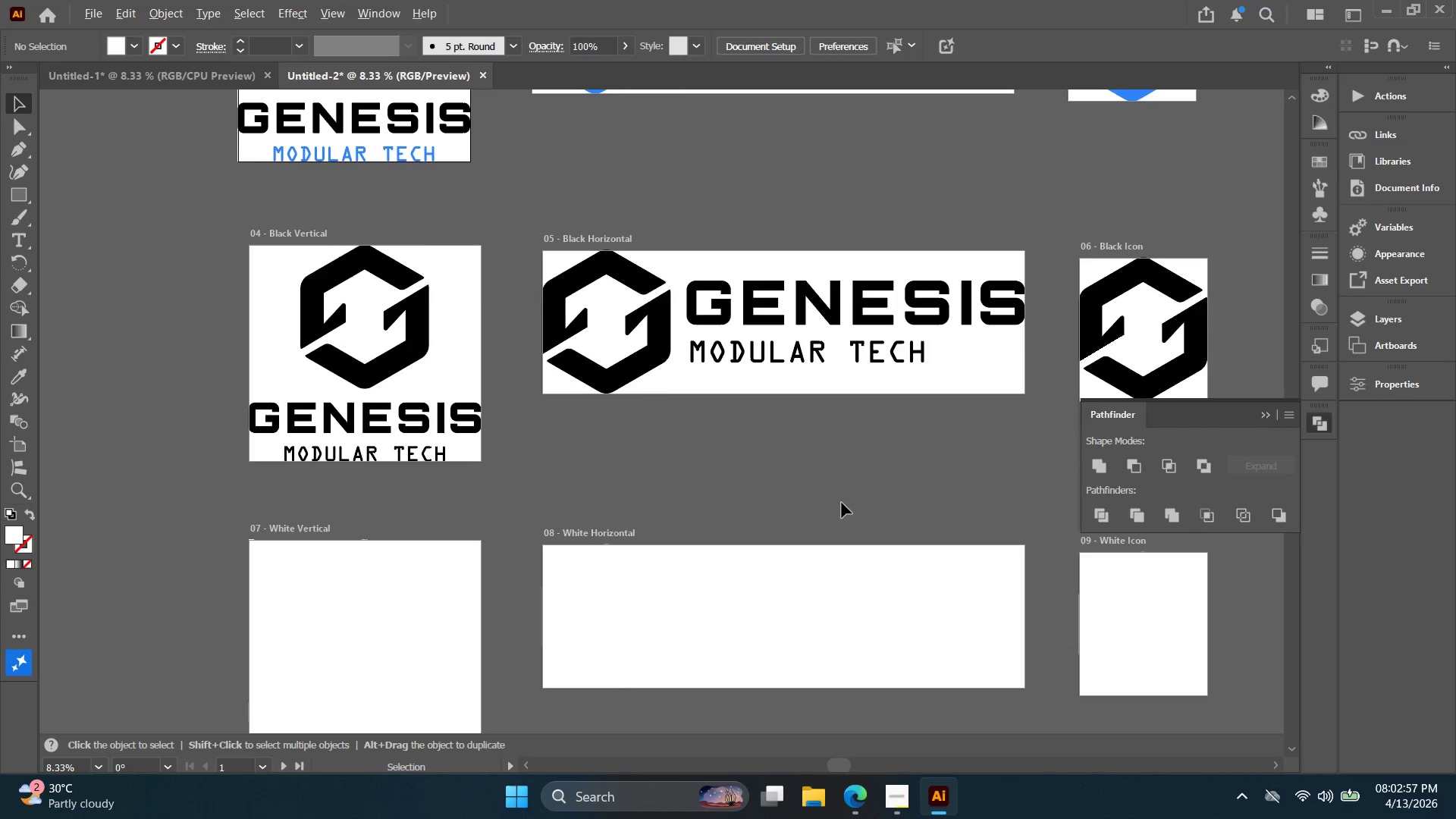 
hold_key(key=Space, duration=0.47)
 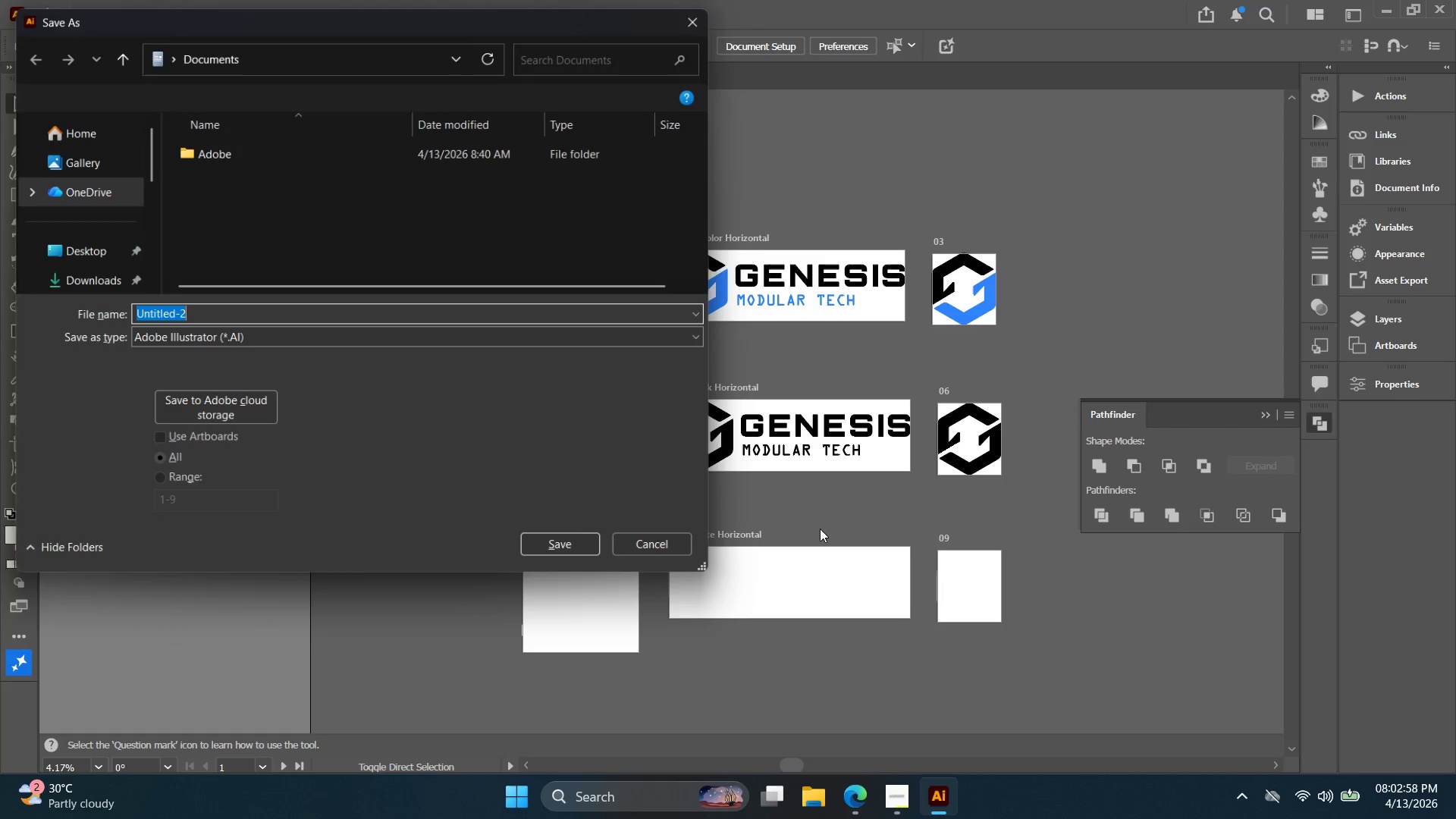 
left_click_drag(start_coordinate=[843, 507], to_coordinate=[820, 529])
 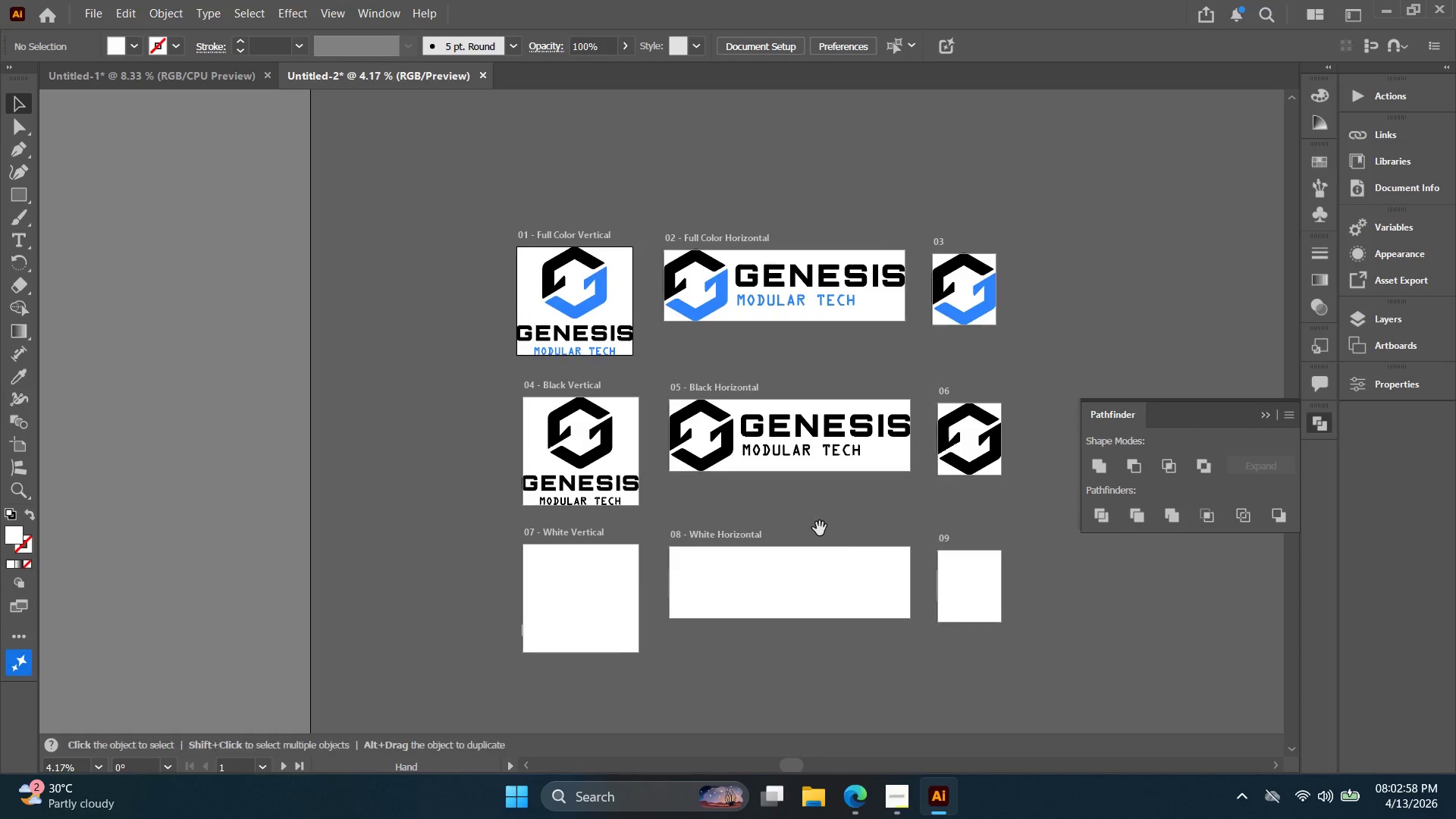 
scroll: coordinate [841, 504], scroll_direction: down, amount: 2.0
 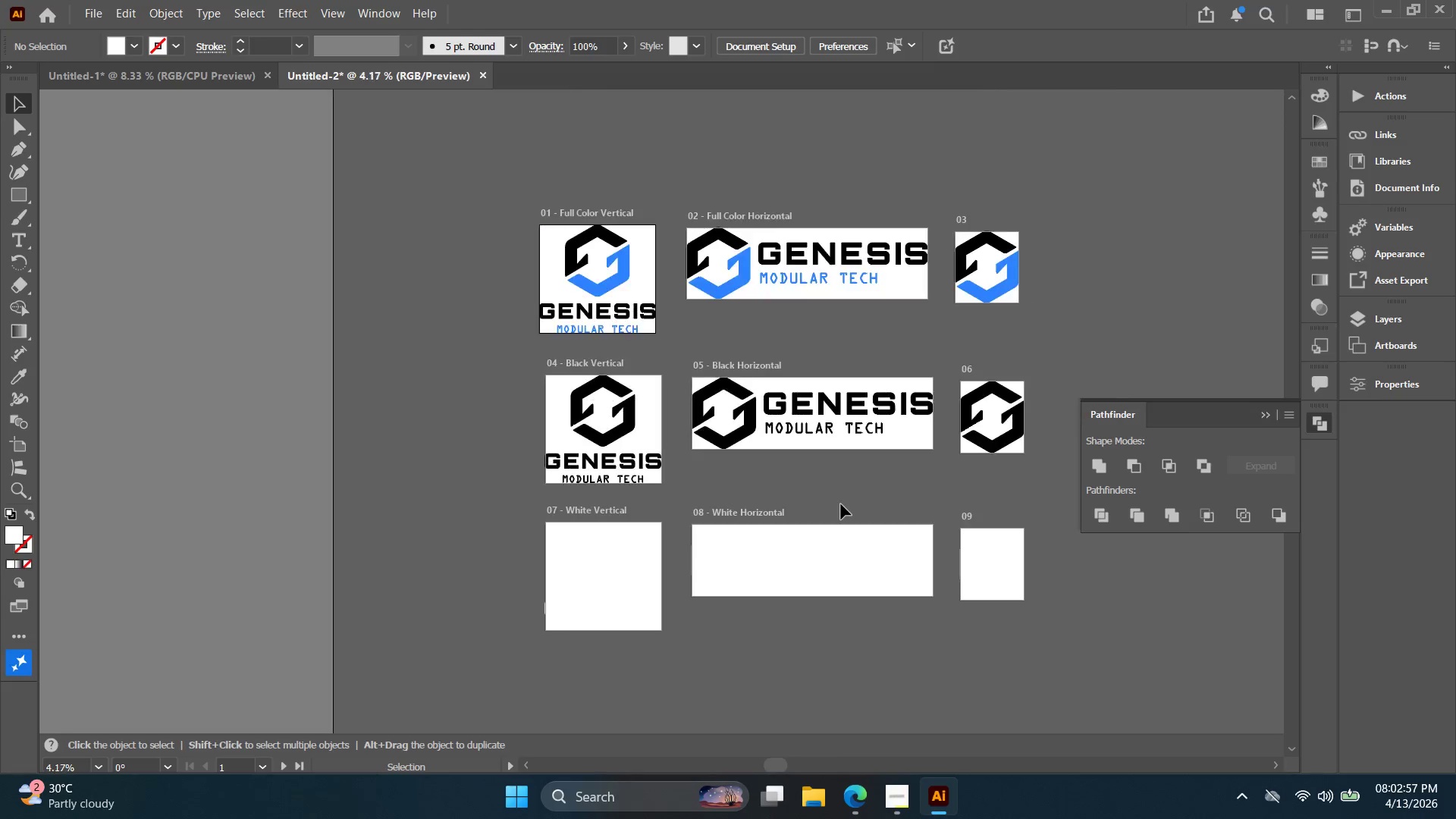 
key(Control+Shift+S)
 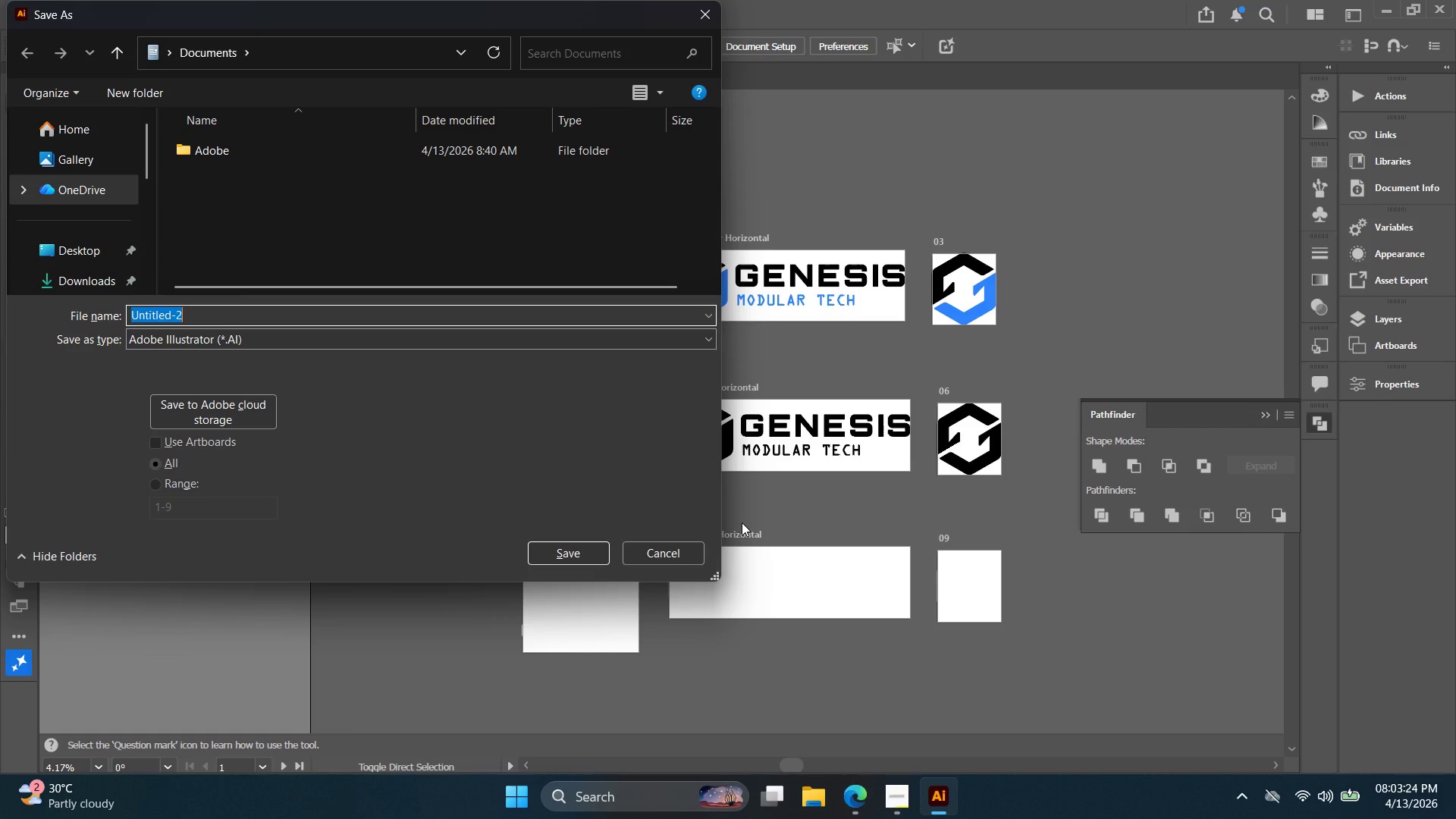 
wait(30.8)
 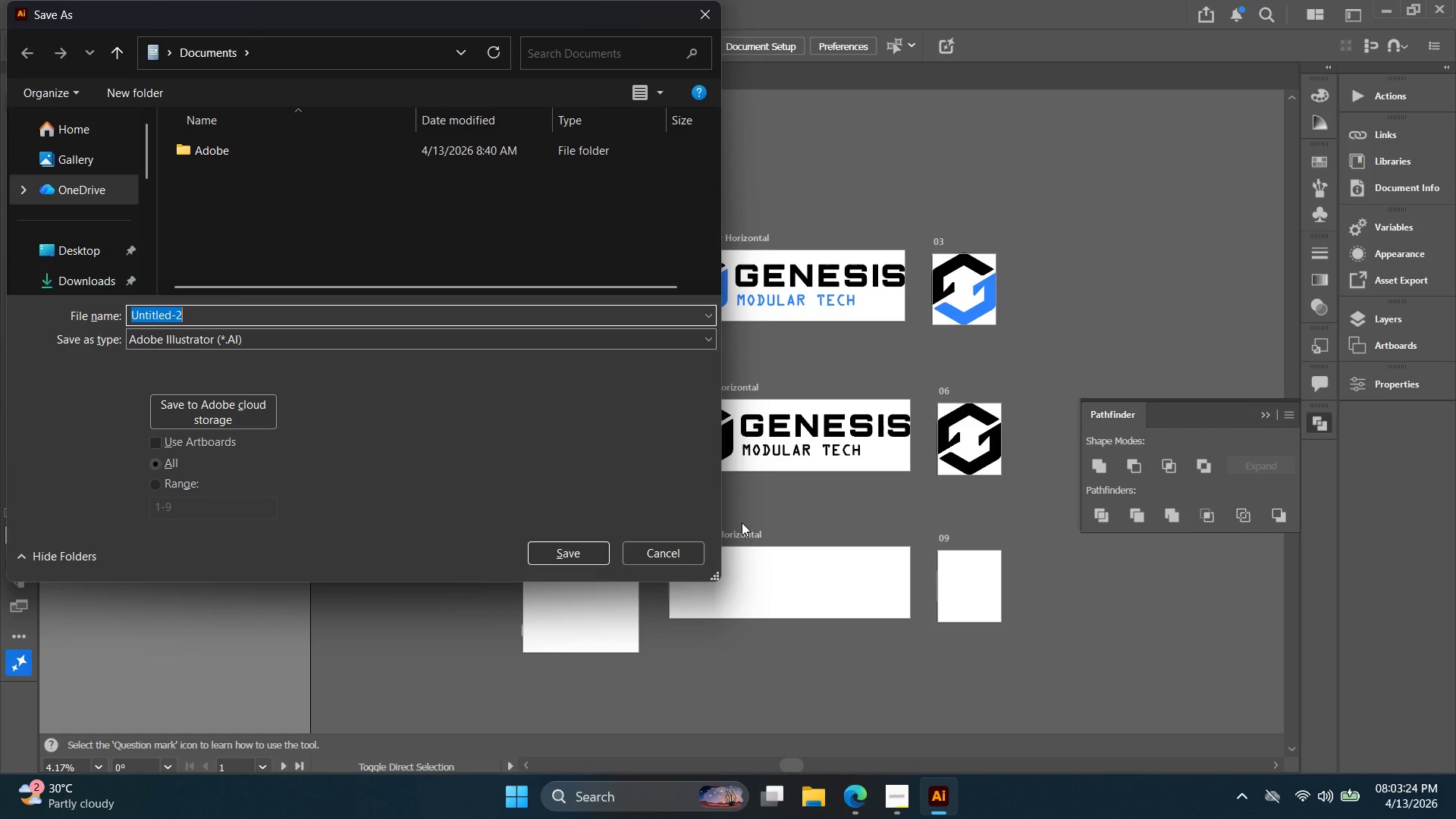 
left_click([73, 251])
 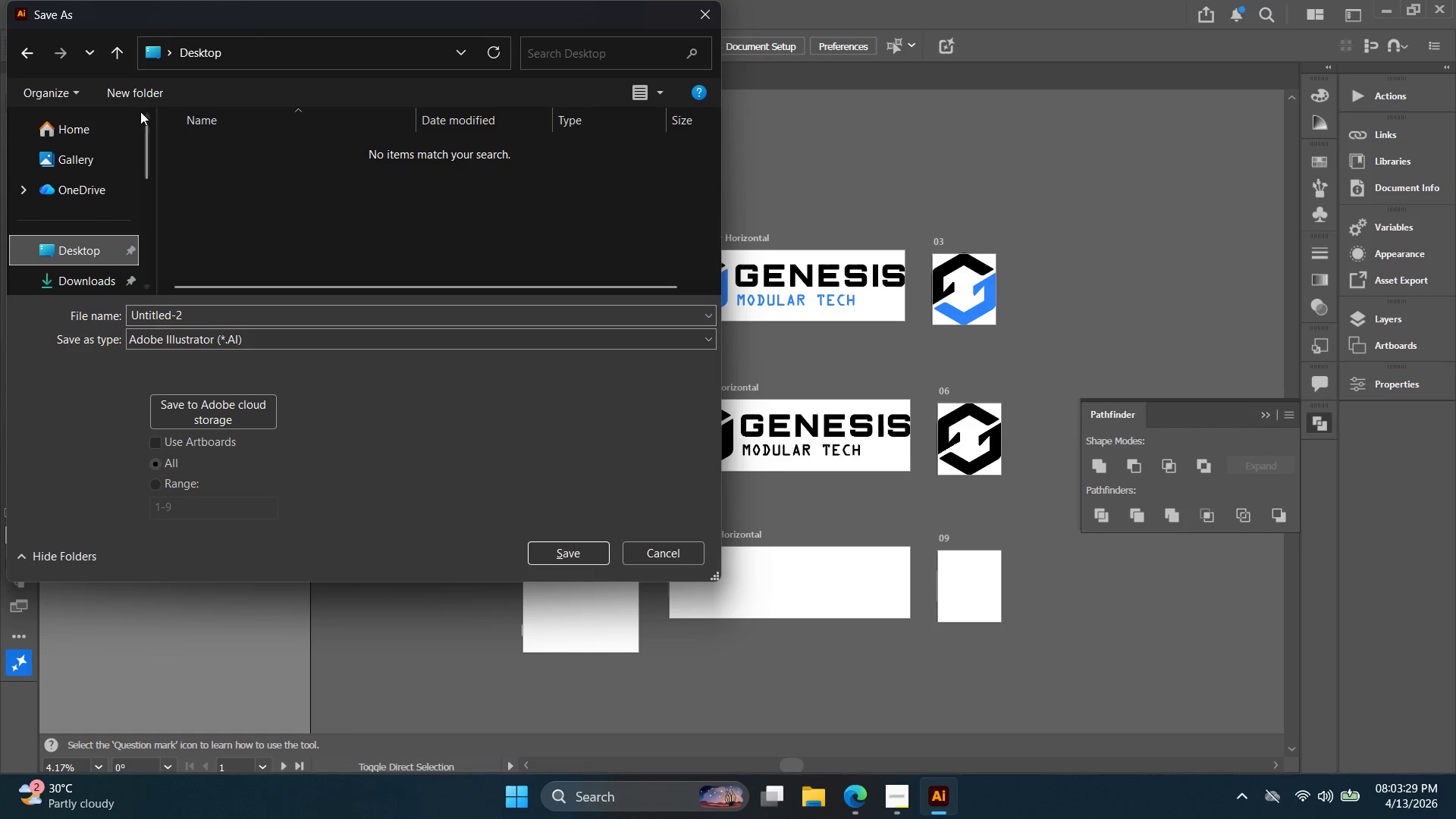 
left_click([152, 93])
 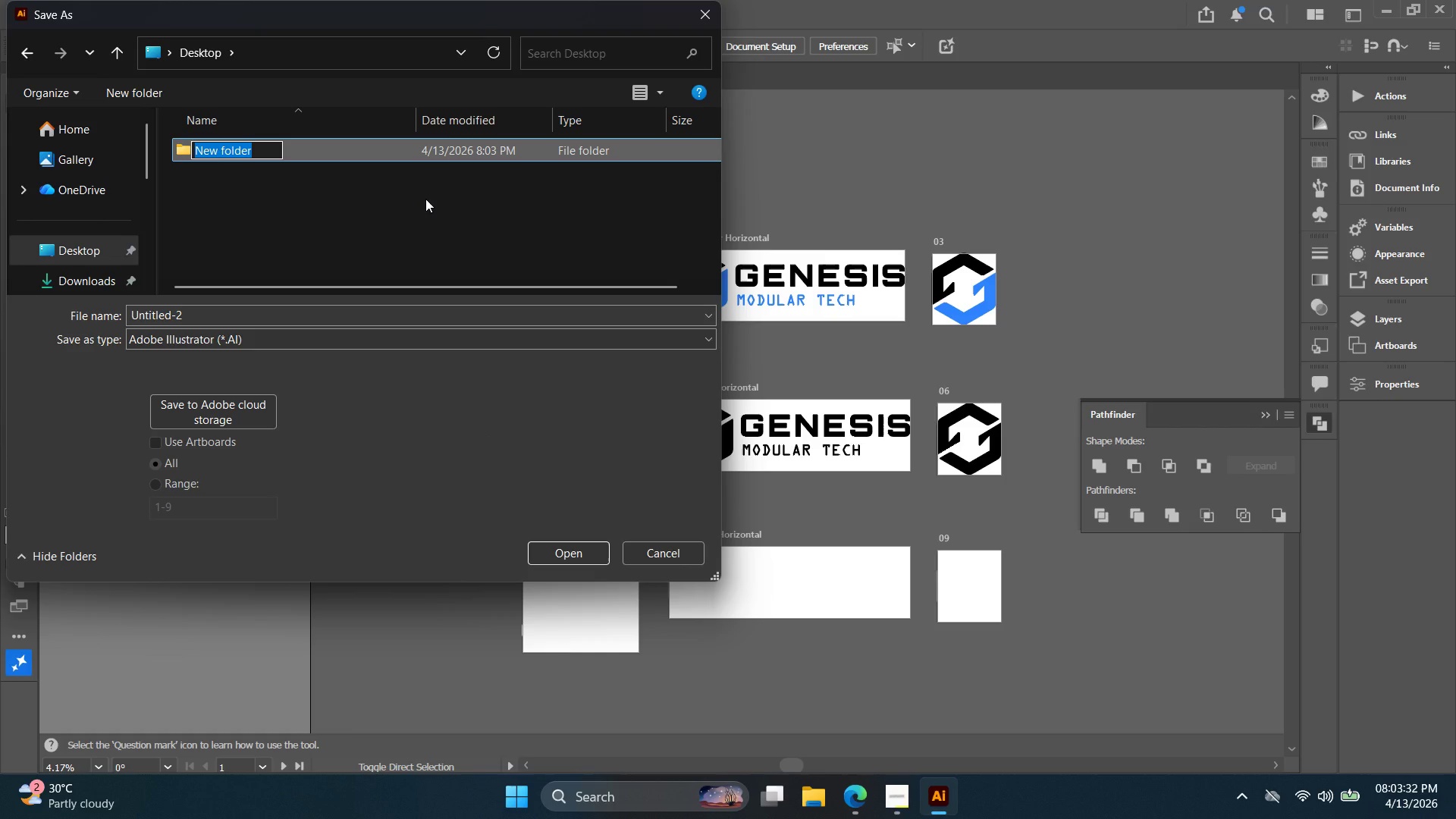 
type(Genesis)
 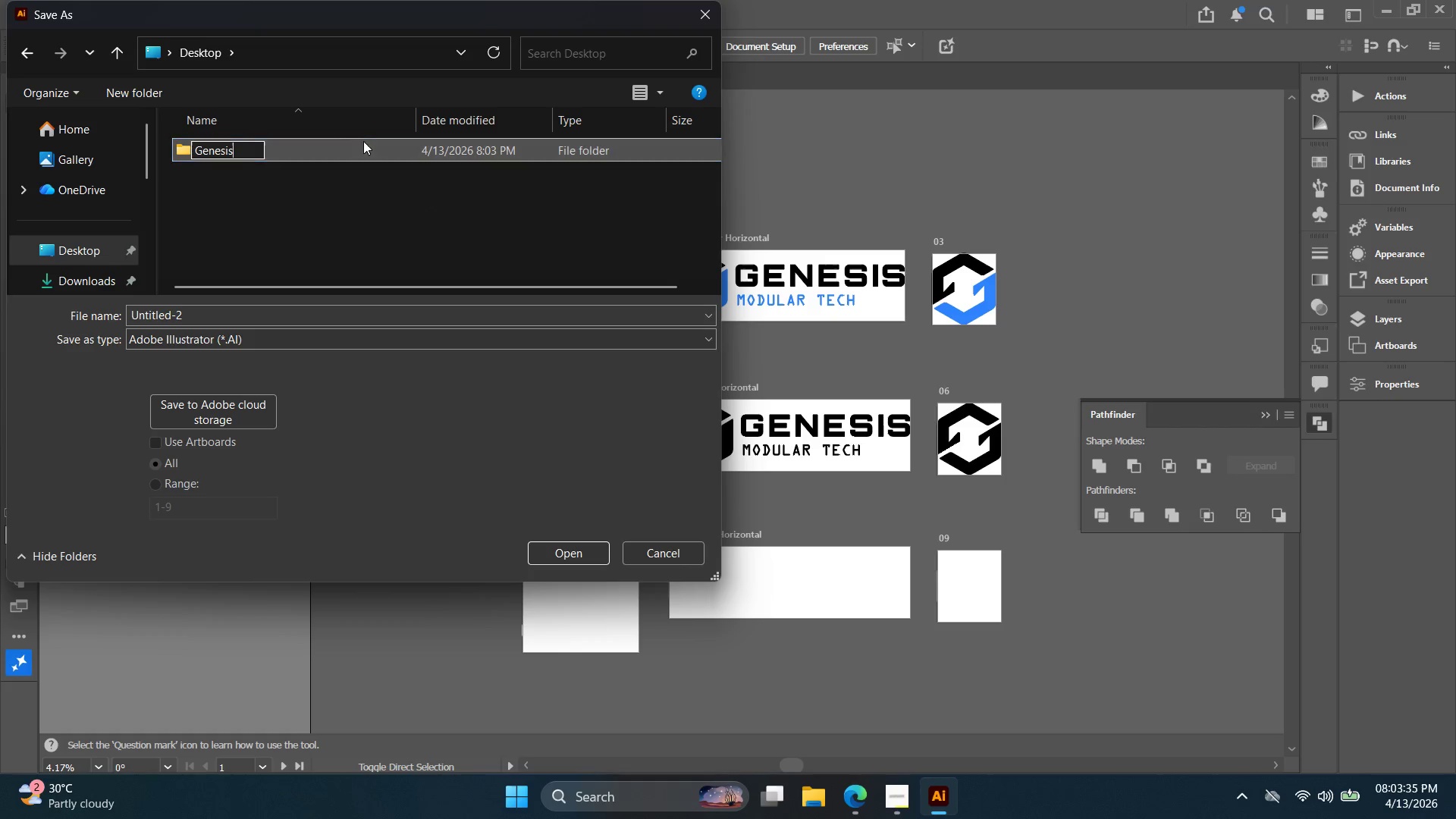 
double_click([366, 155])
 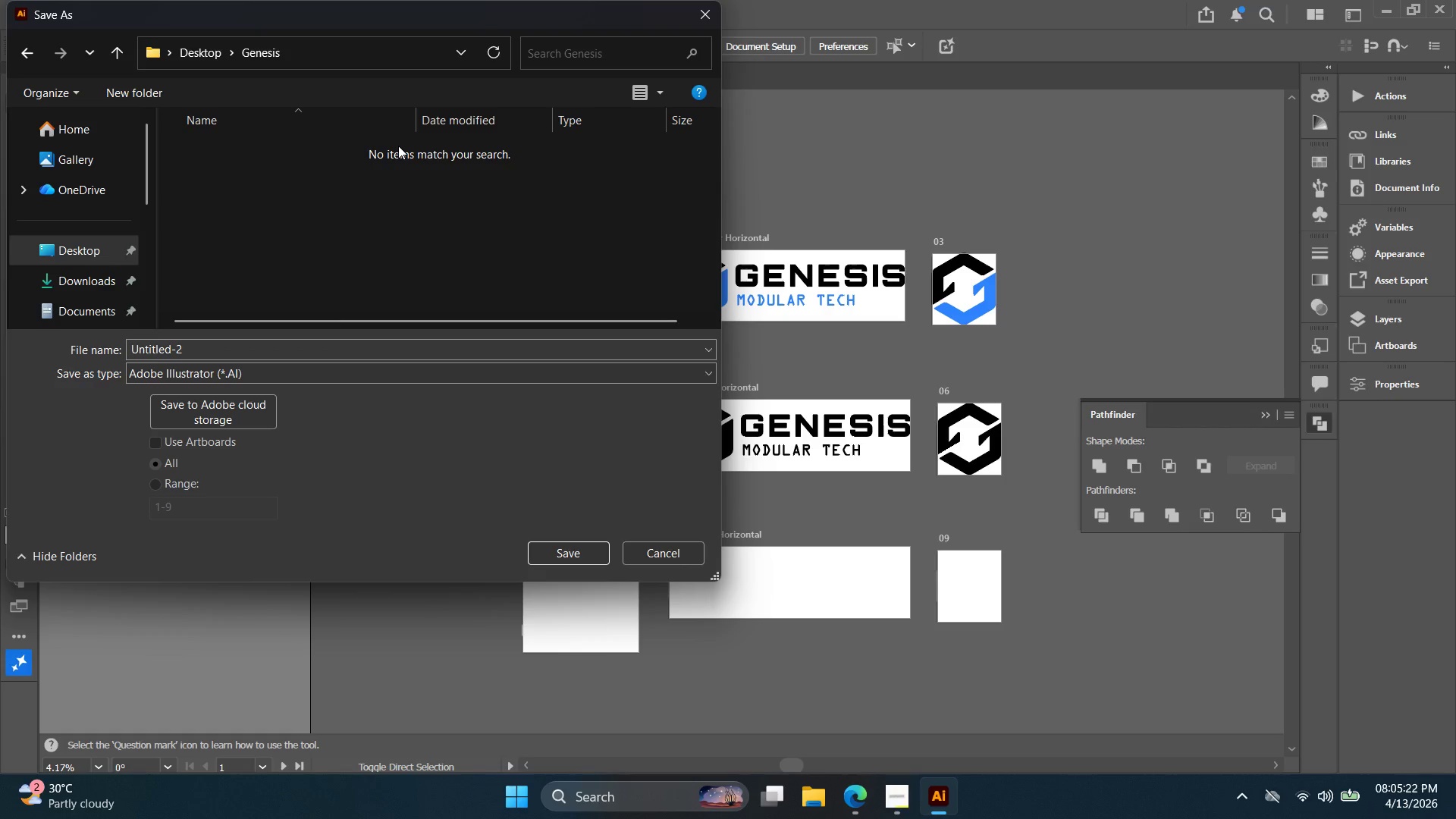 
wait(110.48)
 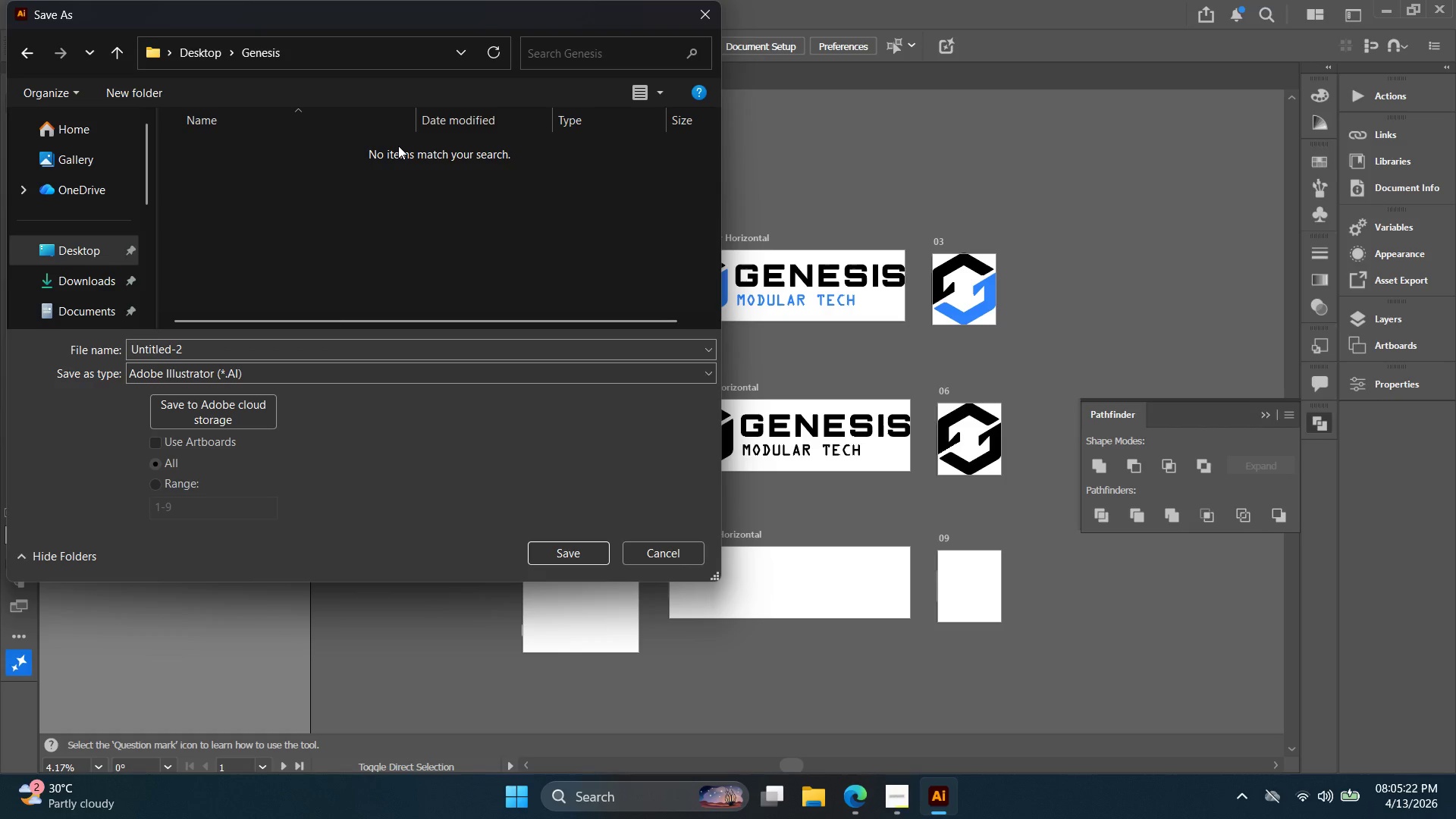 
left_click_drag(start_coordinate=[214, 352], to_coordinate=[32, 335])
 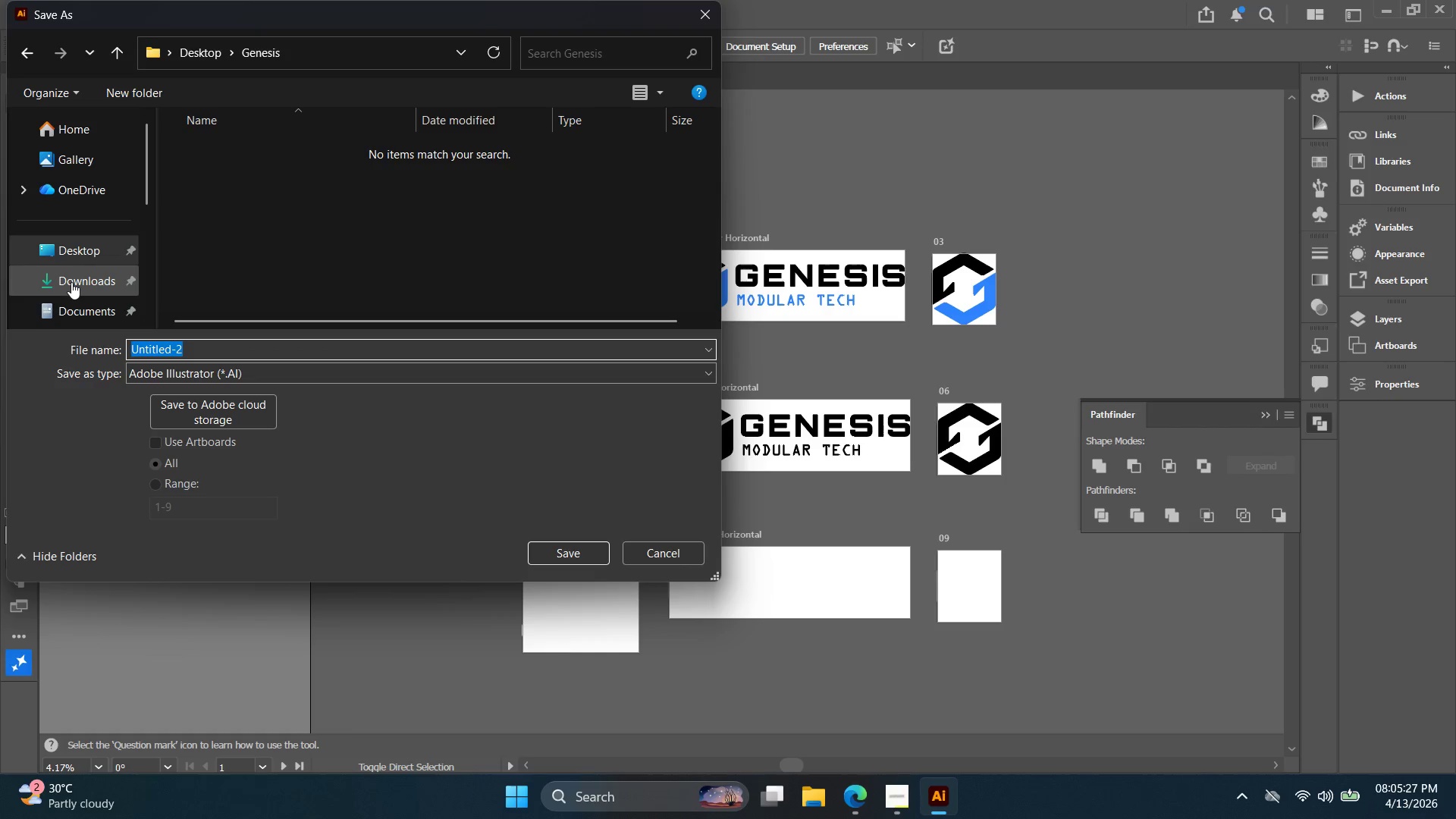 
type(Sol)
key(Backspace)
type(urce file)
 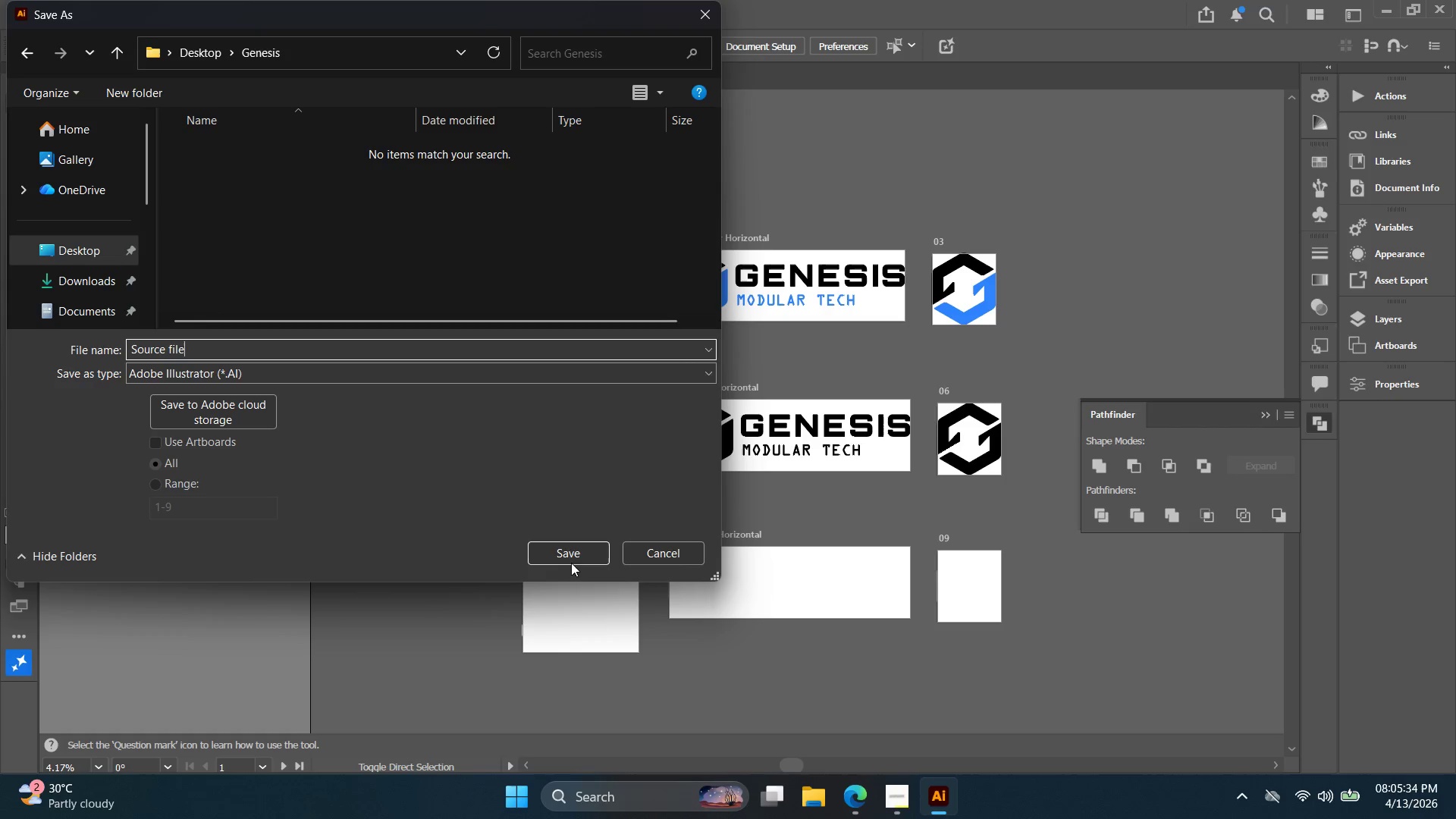 
left_click([573, 560])
 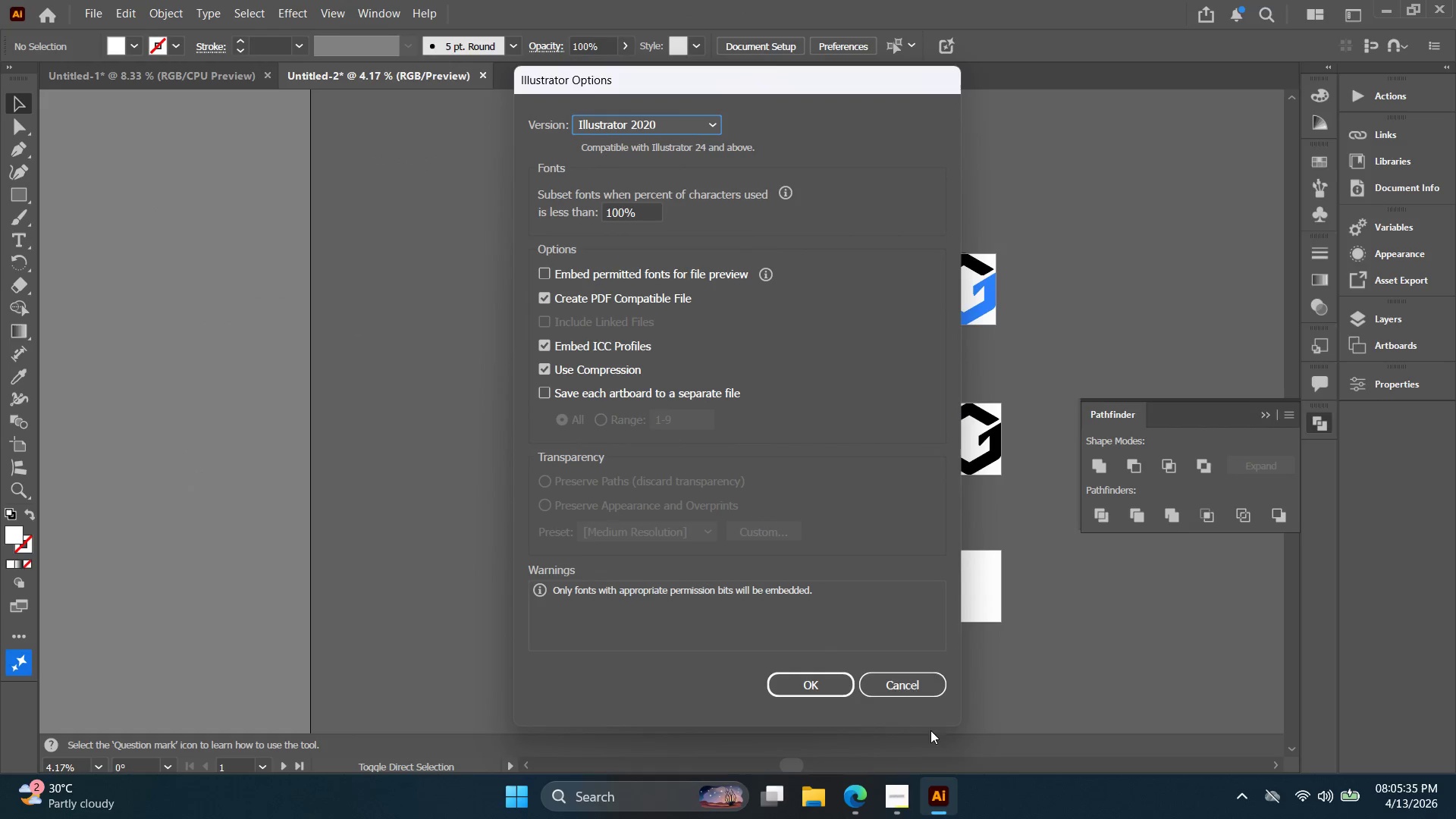 
left_click([836, 688])
 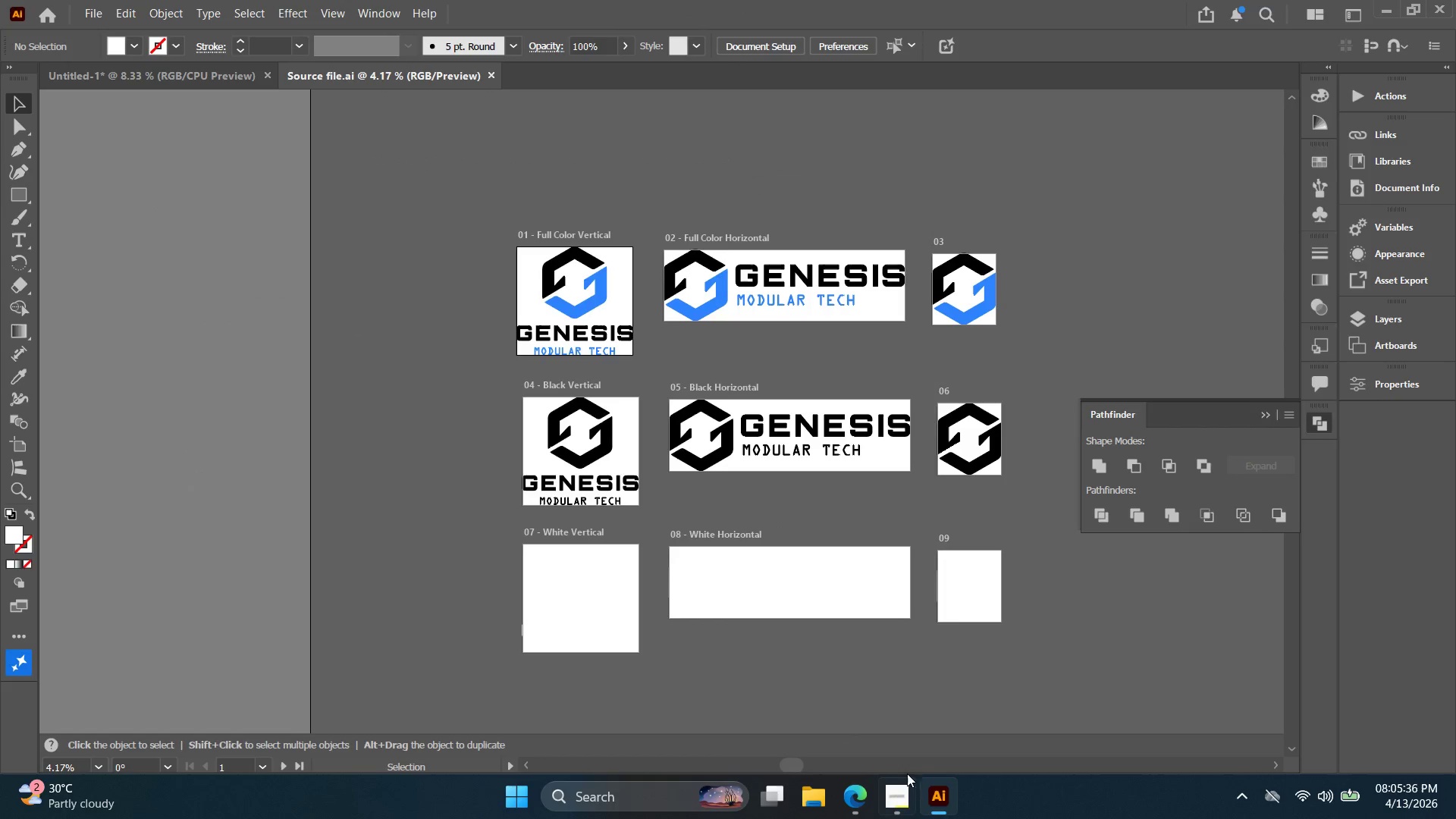 
left_click([902, 792])